 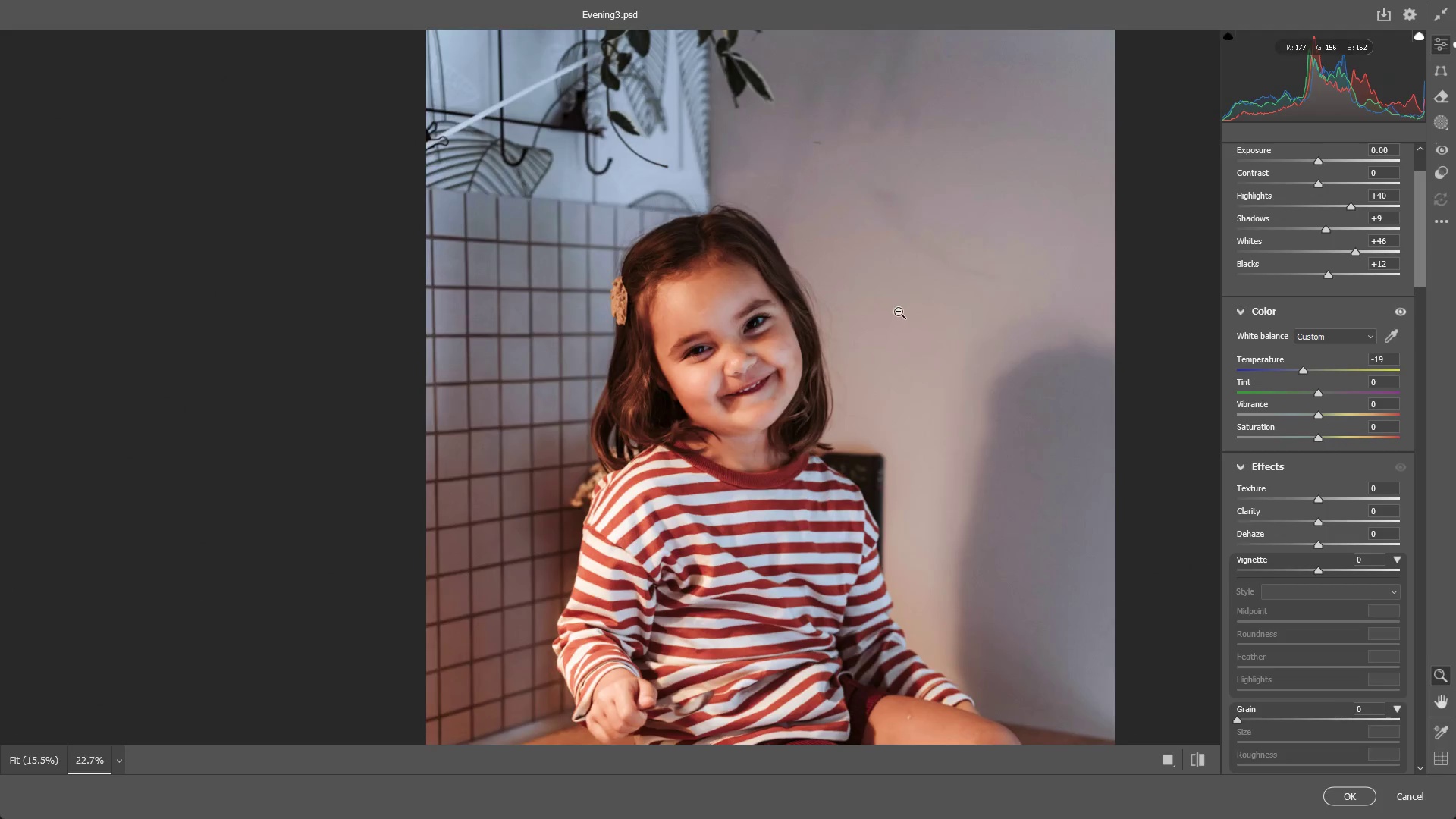 
left_click_drag(start_coordinate=[893, 314], to_coordinate=[858, 323])
 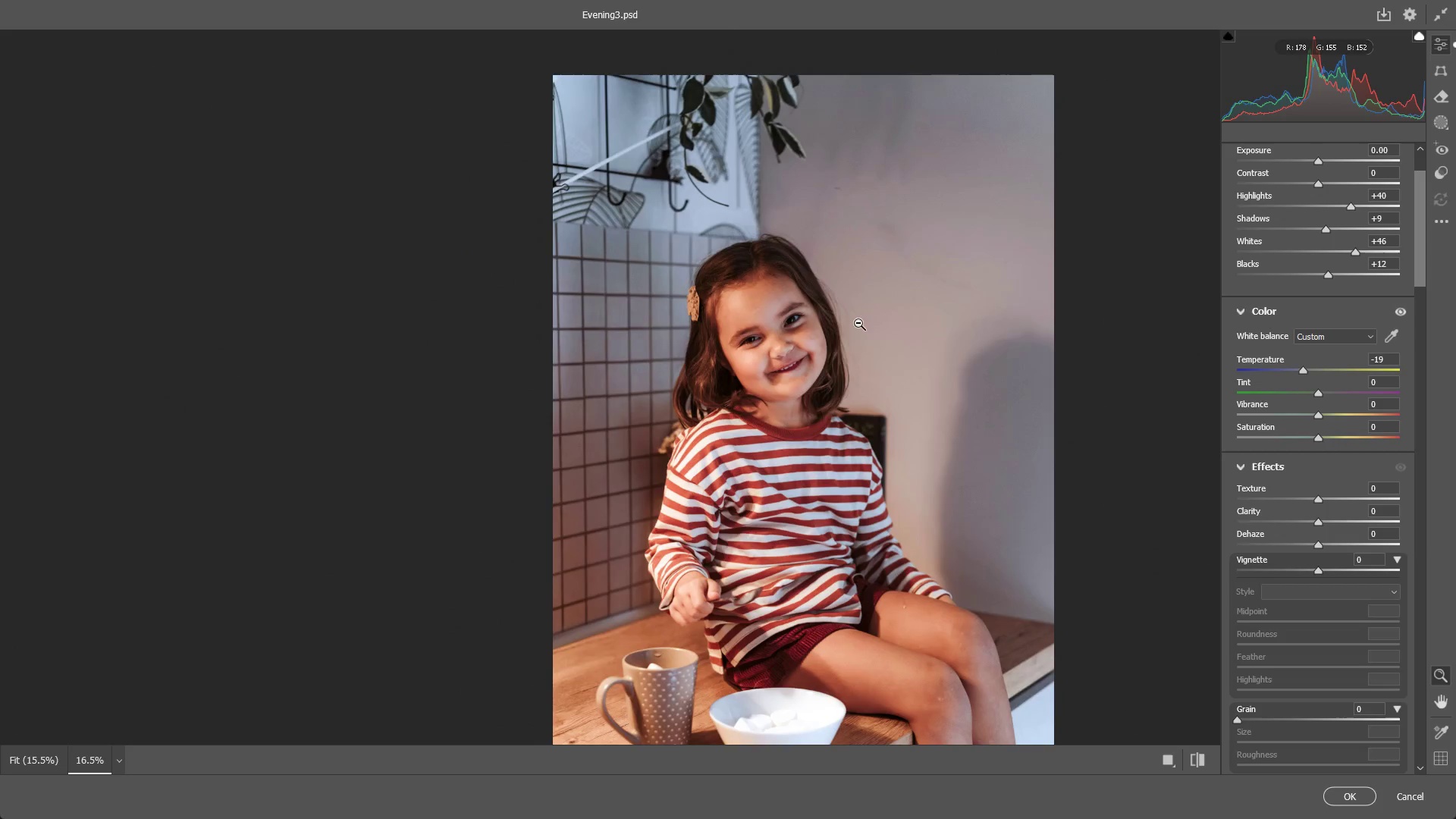 
hold_key(key=Space, duration=0.5)
 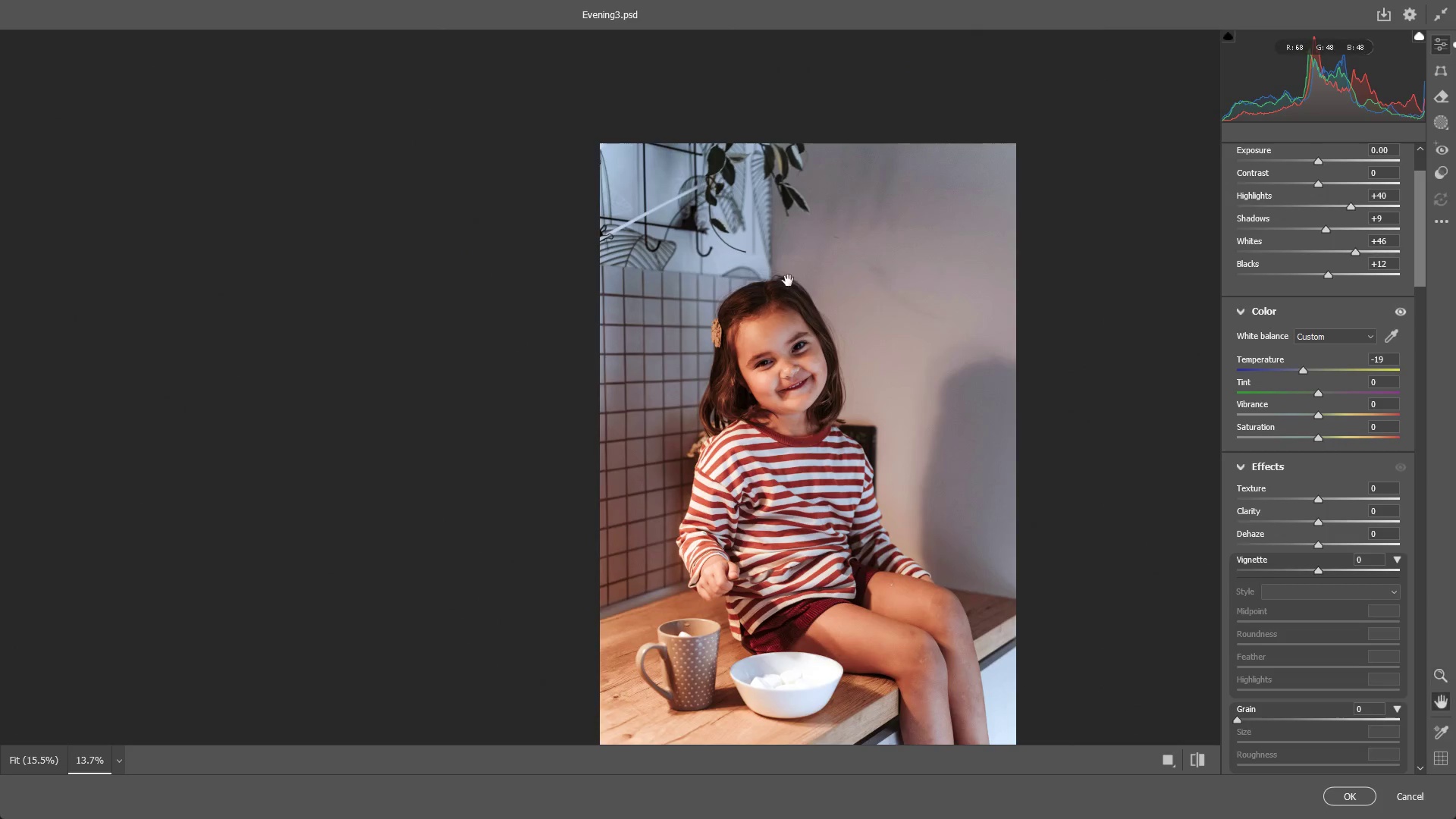 
left_click_drag(start_coordinate=[826, 284], to_coordinate=[814, 328])
 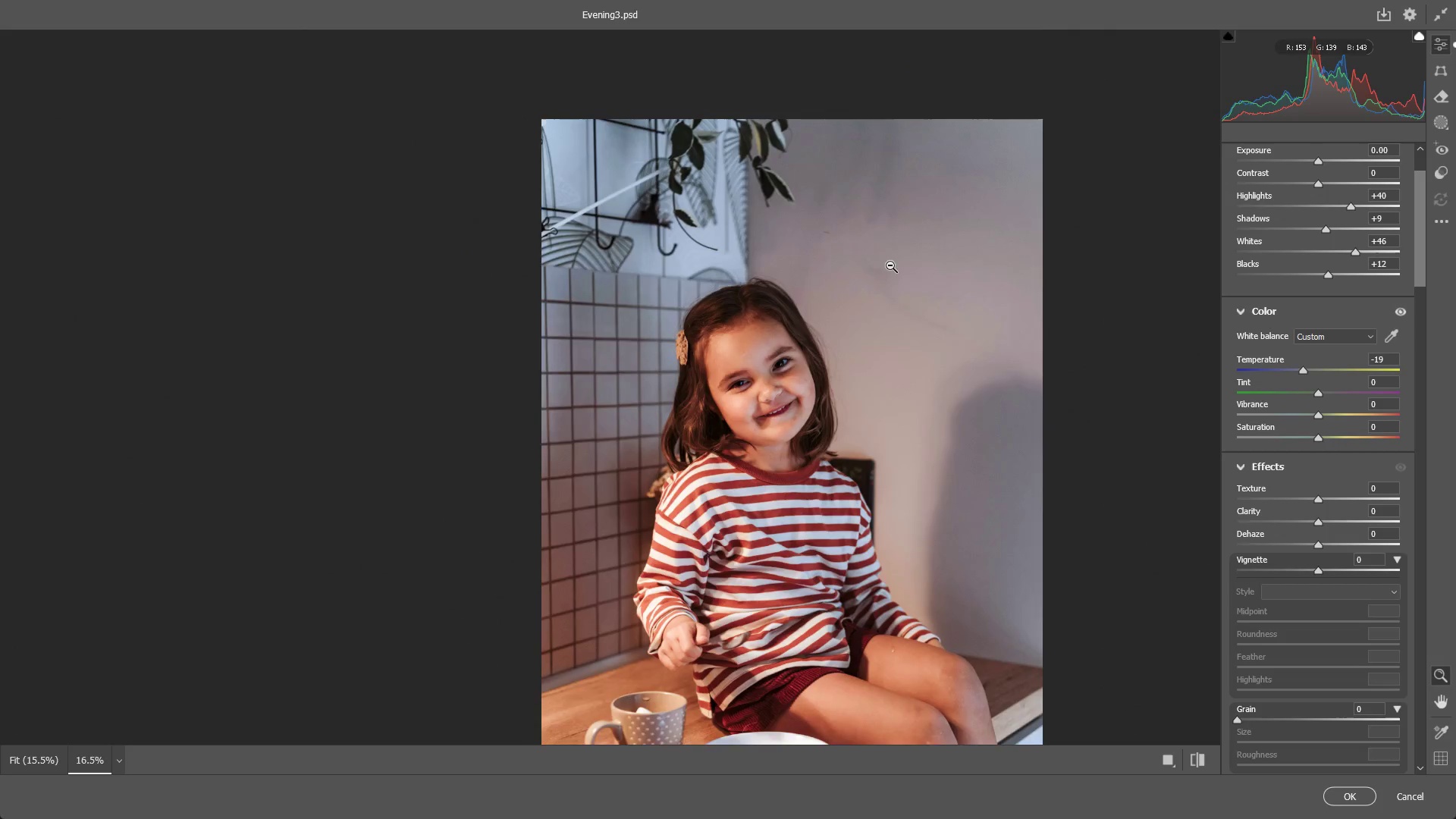 
left_click_drag(start_coordinate=[890, 265], to_coordinate=[869, 280])
 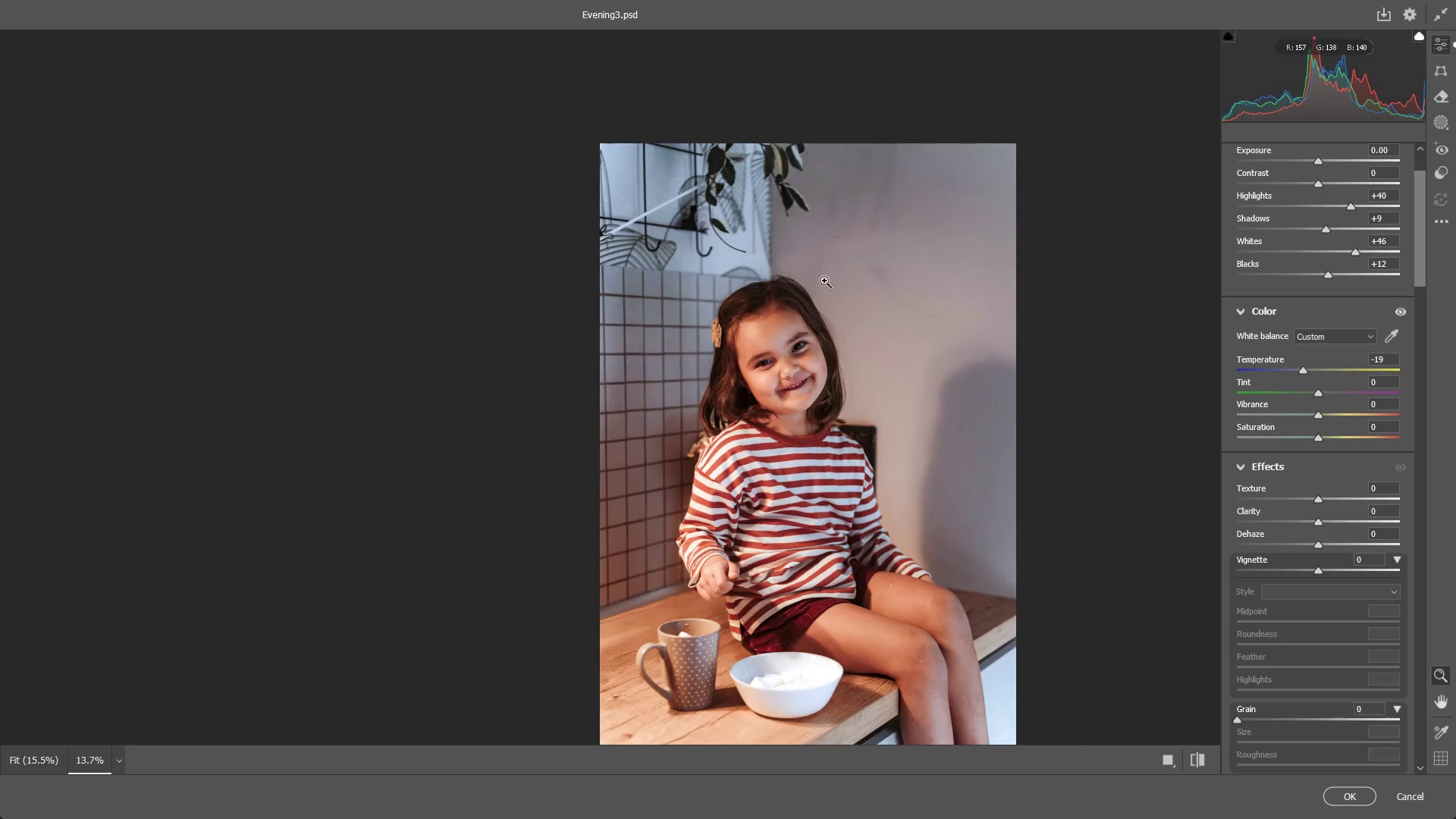 
hold_key(key=Space, duration=0.53)
 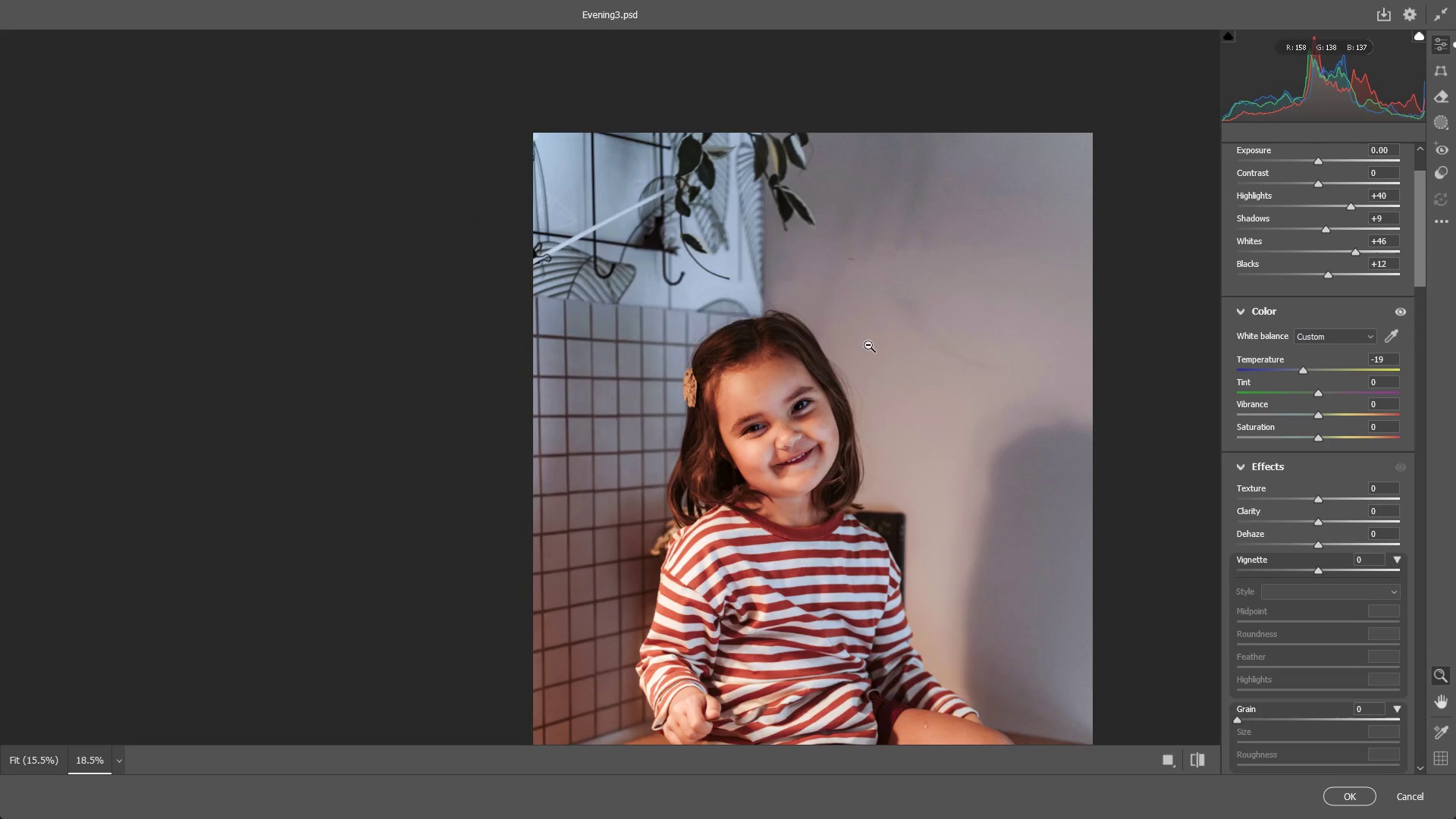 
left_click_drag(start_coordinate=[788, 281], to_coordinate=[786, 317])
 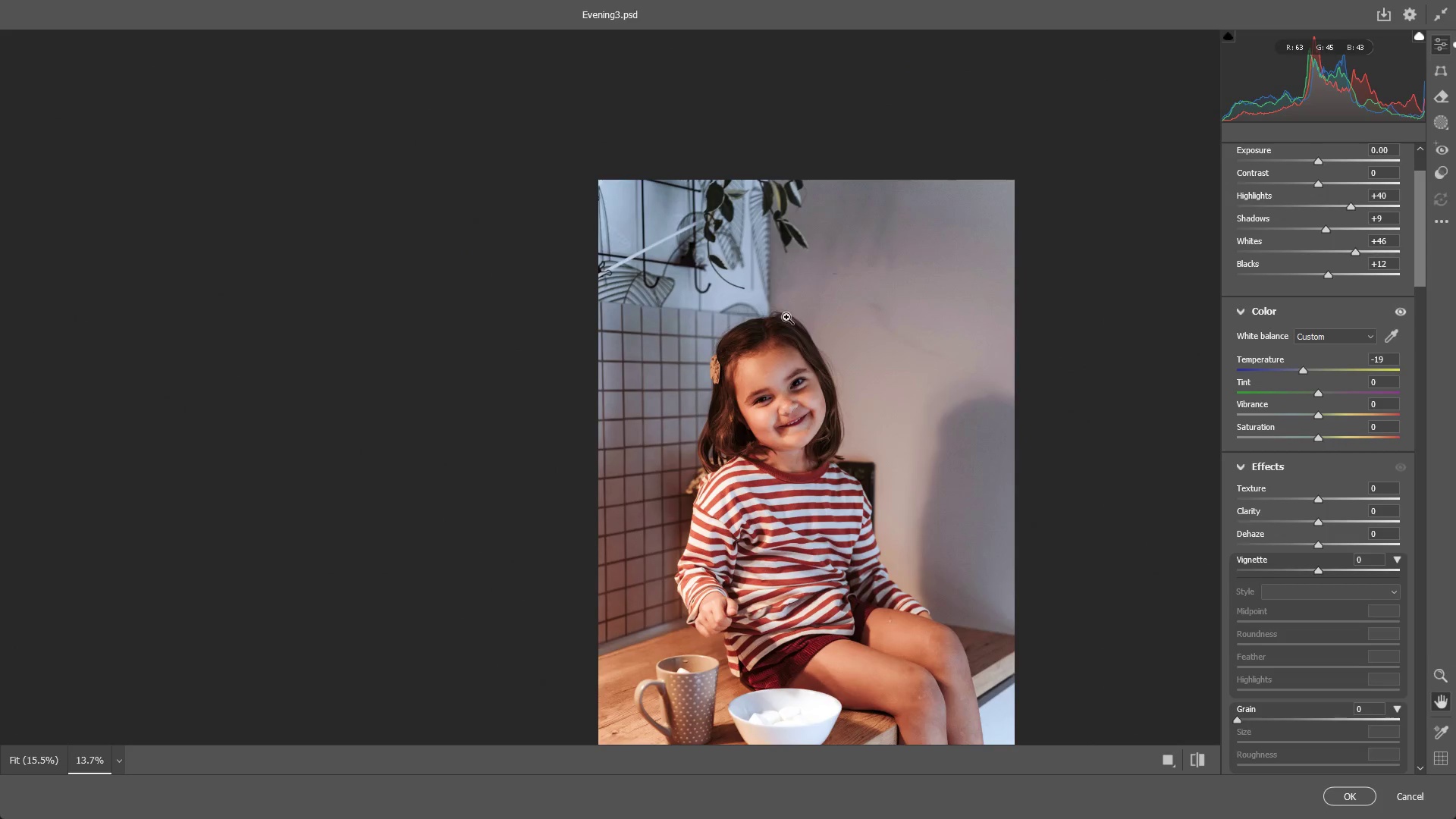 
left_click_drag(start_coordinate=[786, 317], to_coordinate=[821, 333])
 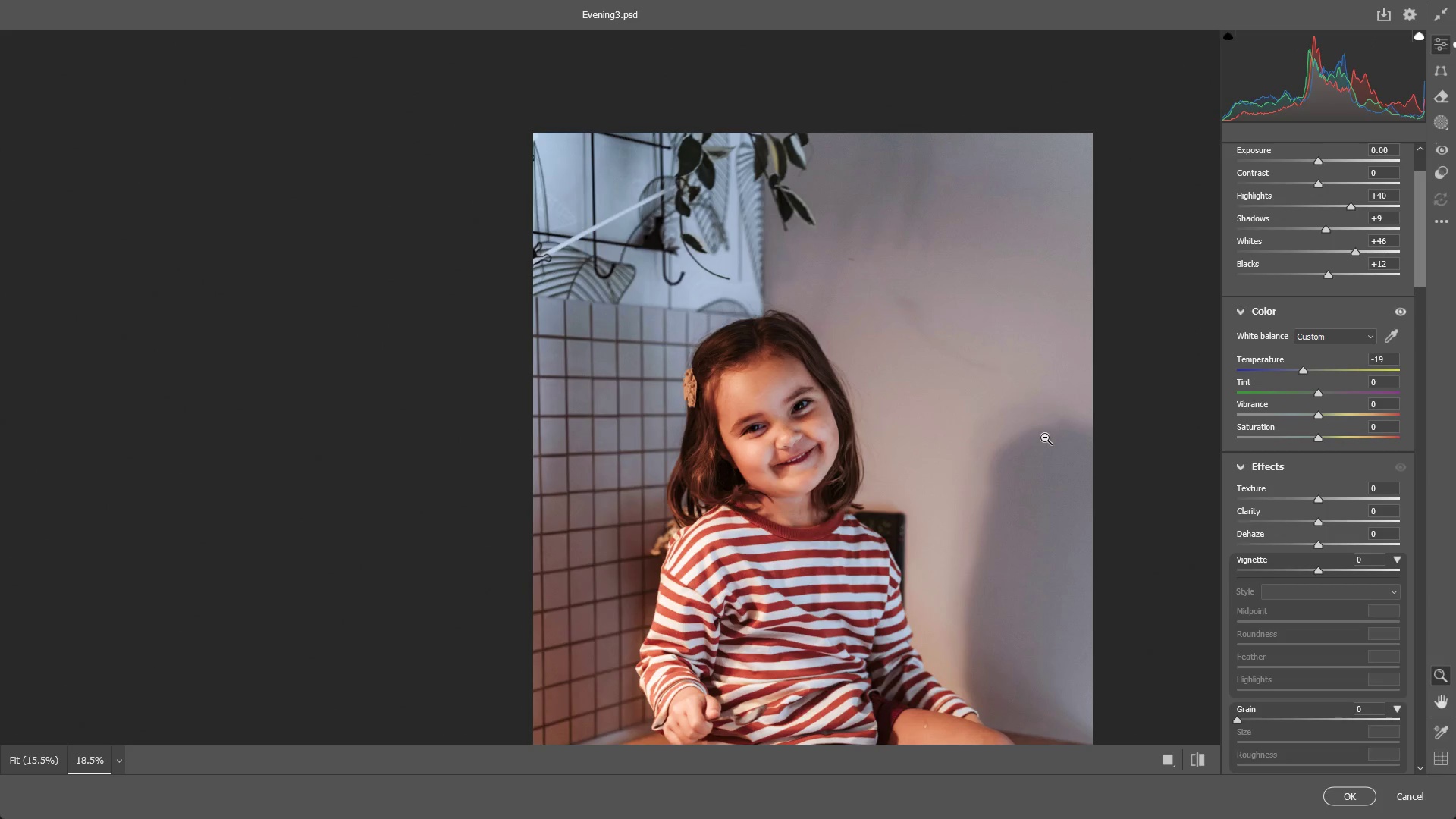 
wait(13.17)
 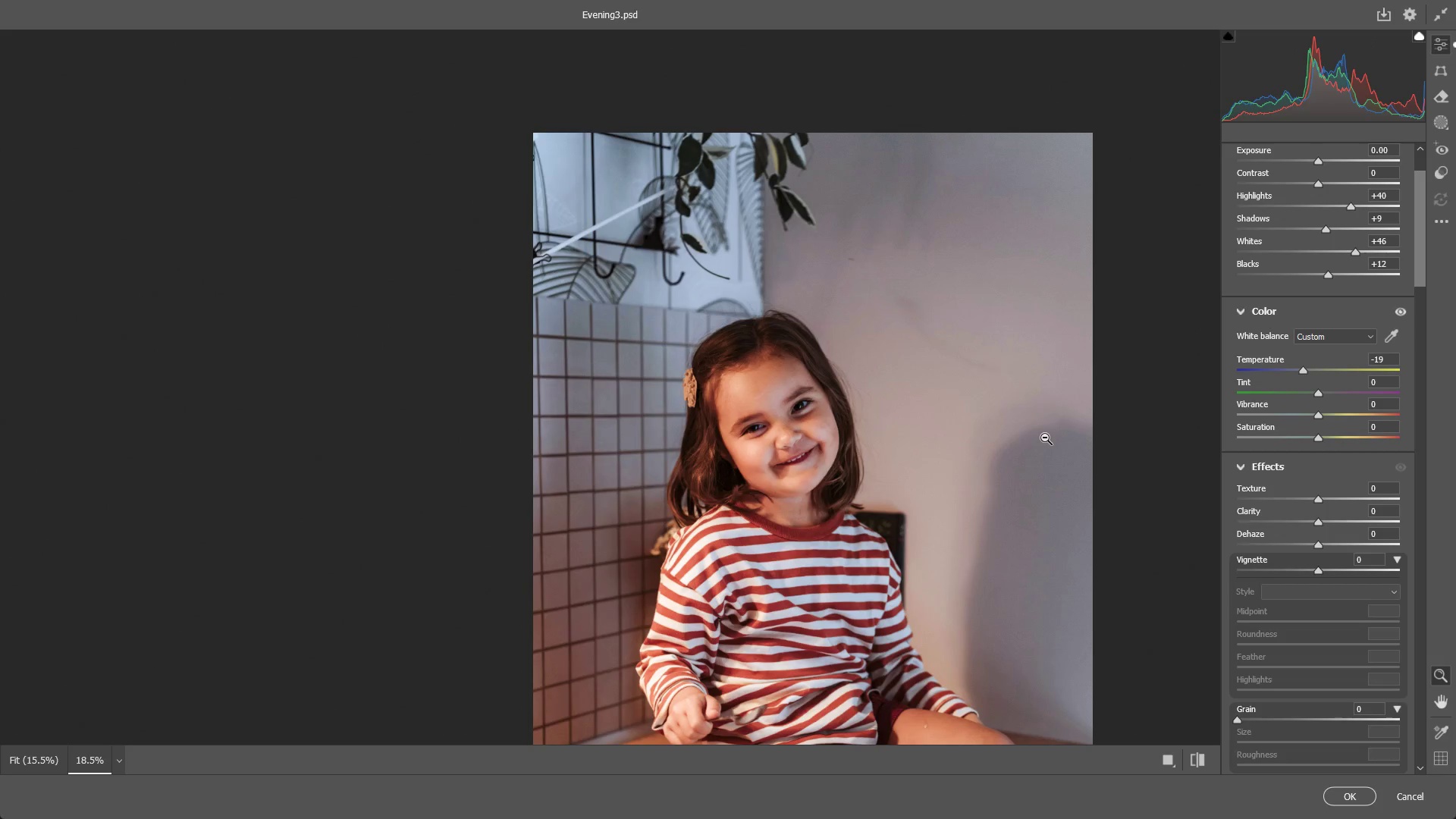 
left_click_drag(start_coordinate=[830, 496], to_coordinate=[846, 477])
 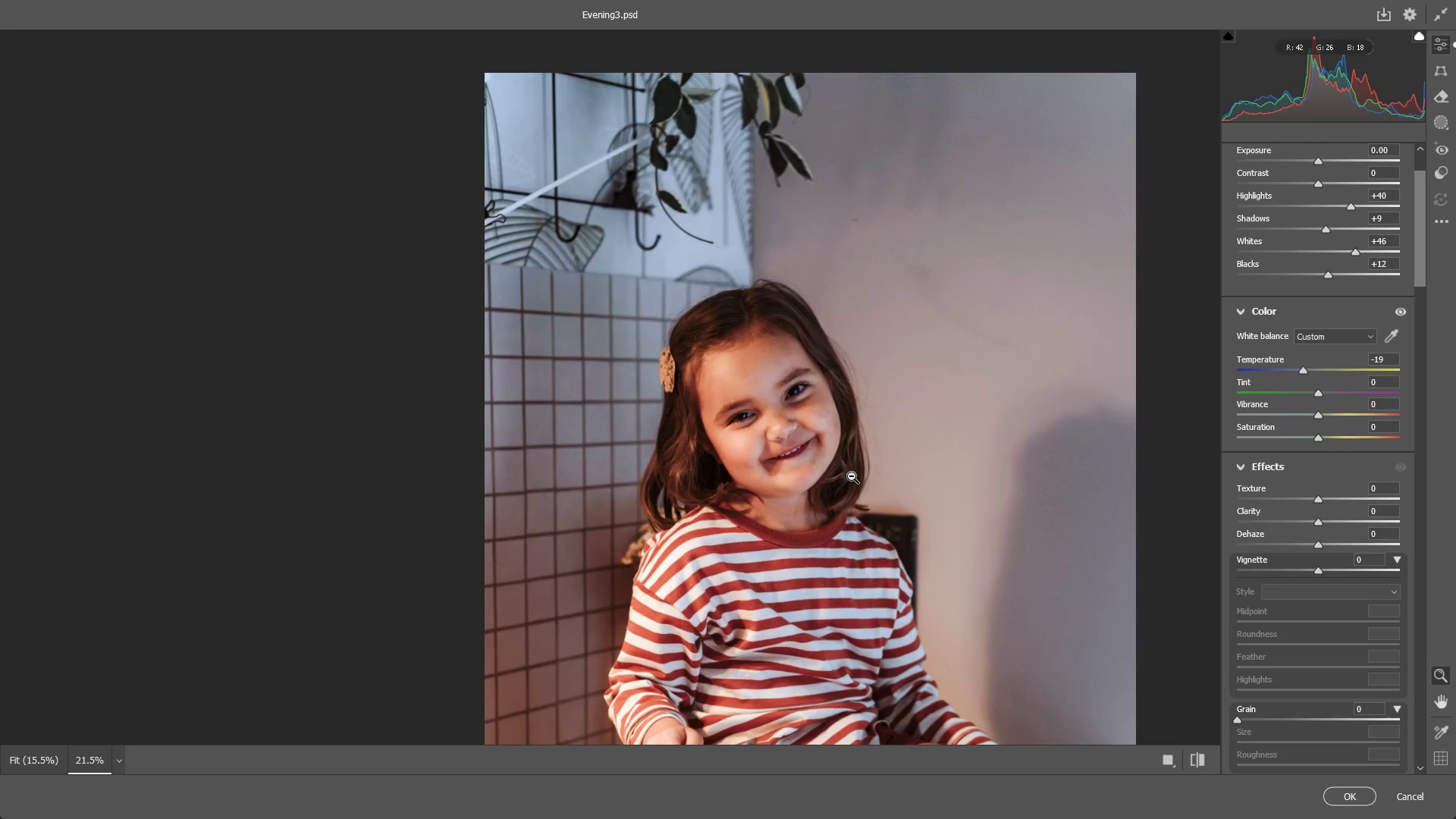 
hold_key(key=Space, duration=0.47)
 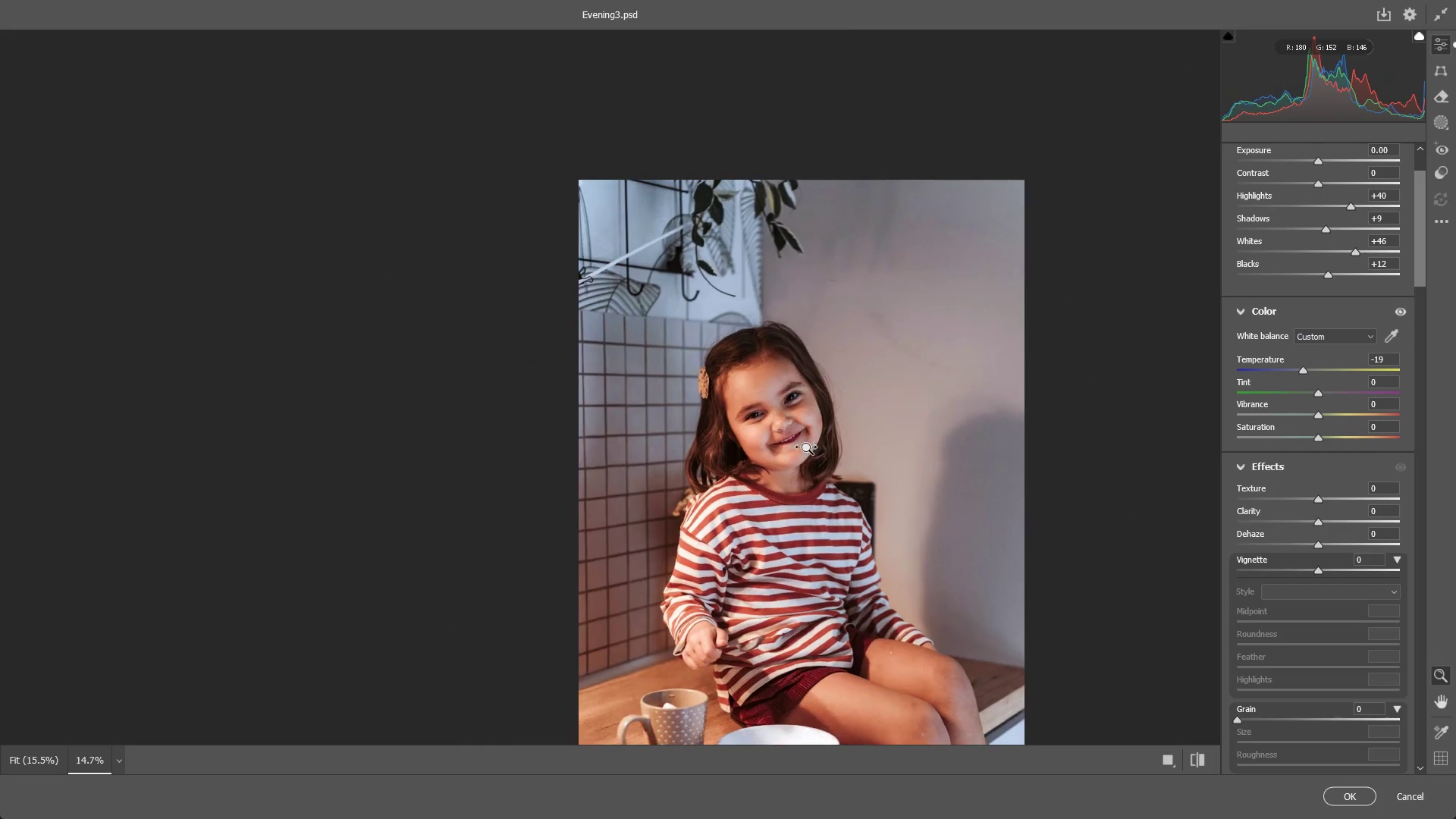 
left_click_drag(start_coordinate=[857, 478], to_coordinate=[827, 464])
 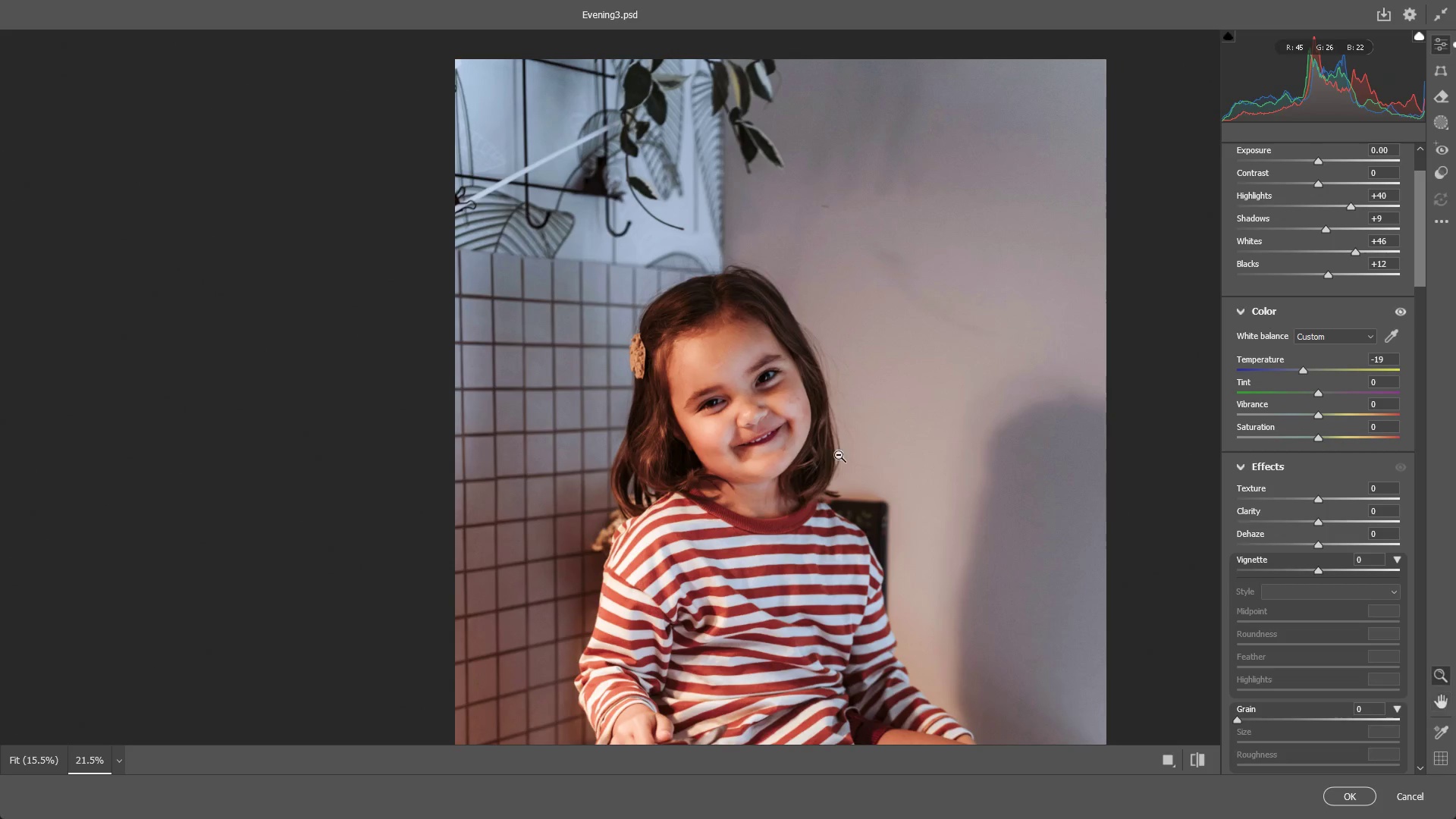 
left_click_drag(start_coordinate=[849, 444], to_coordinate=[807, 448])
 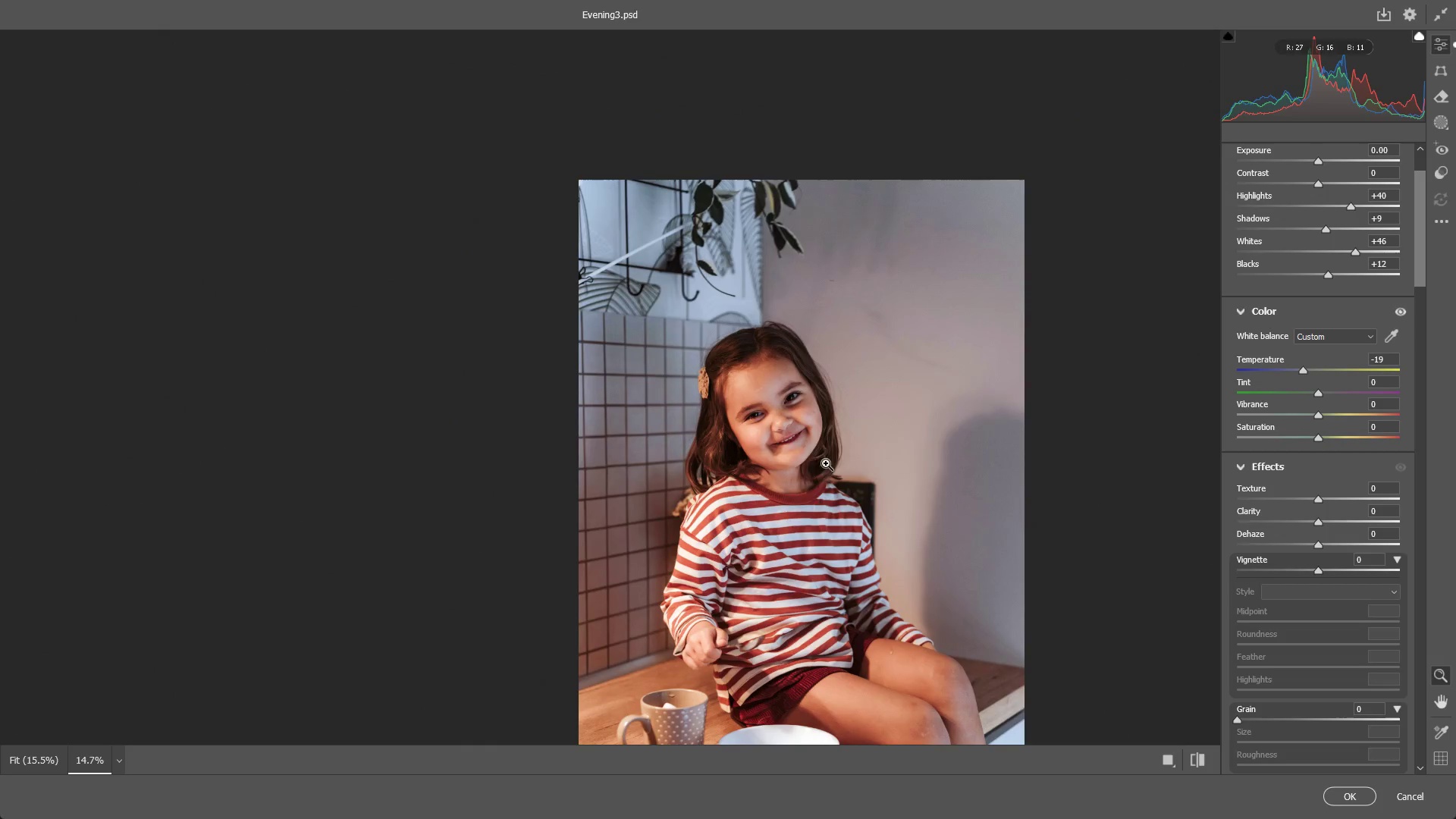 
left_click_drag(start_coordinate=[824, 460], to_coordinate=[803, 459])
 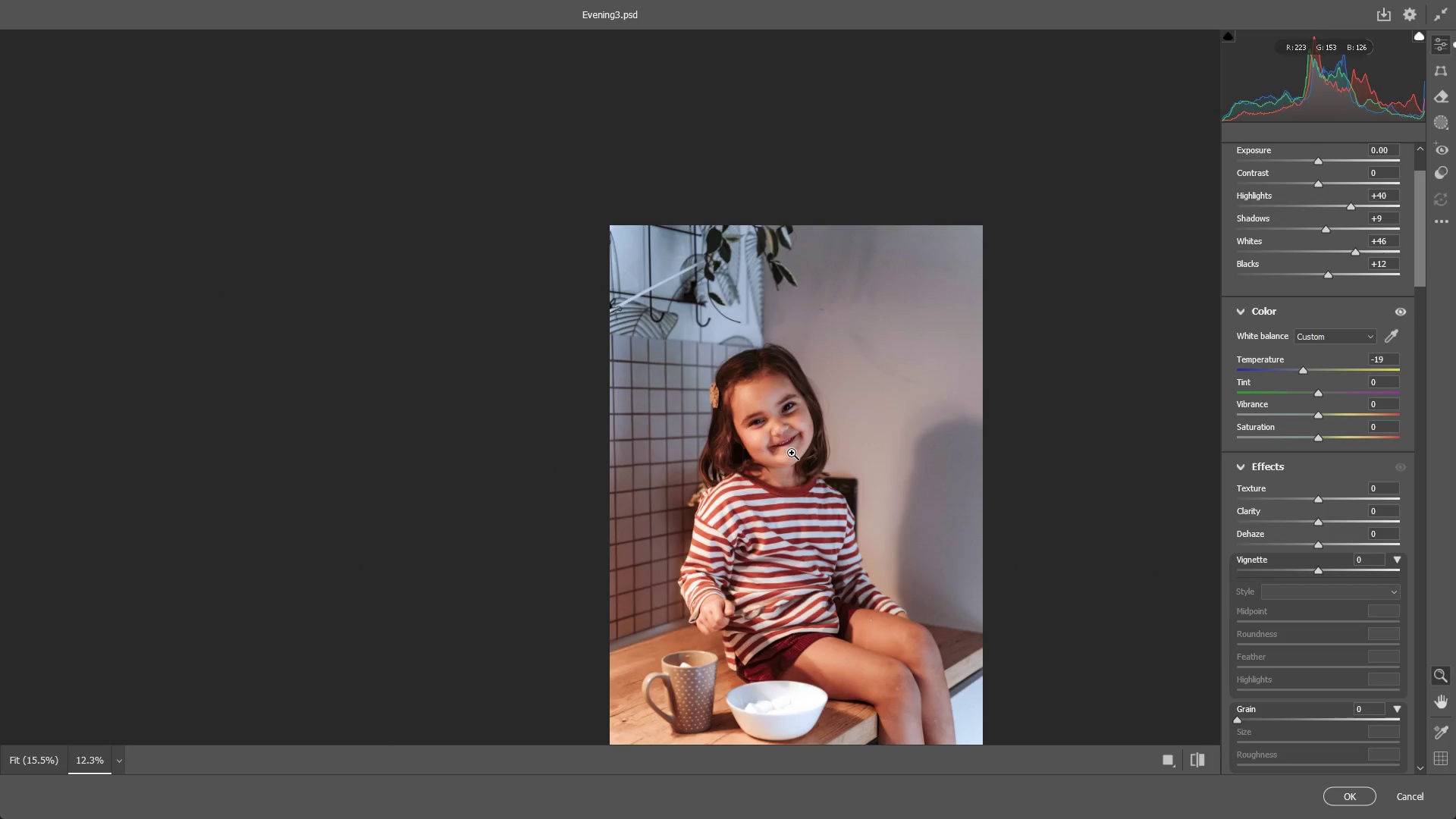 
hold_key(key=Space, duration=0.52)
 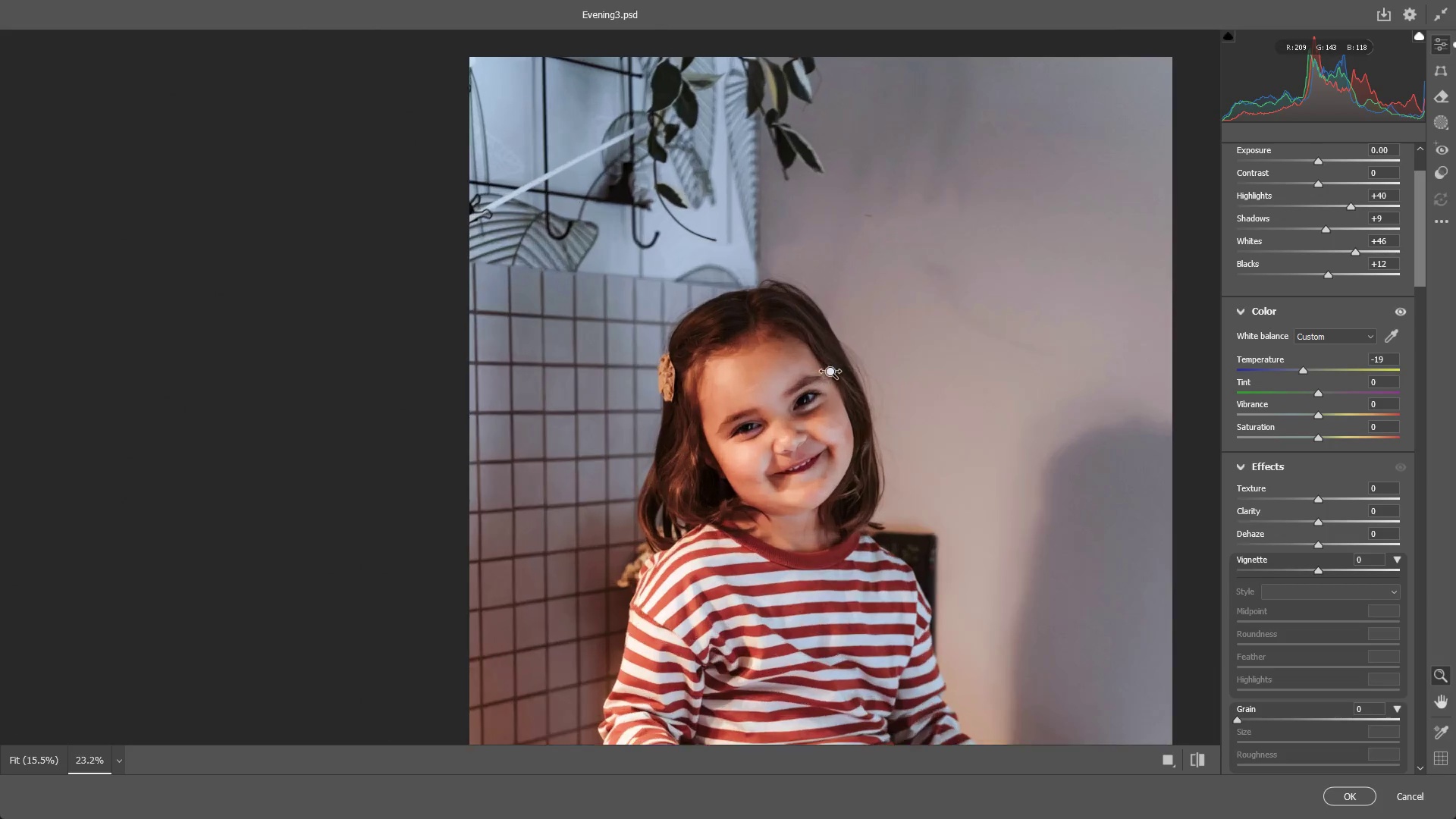 
left_click_drag(start_coordinate=[764, 397], to_coordinate=[761, 379])
 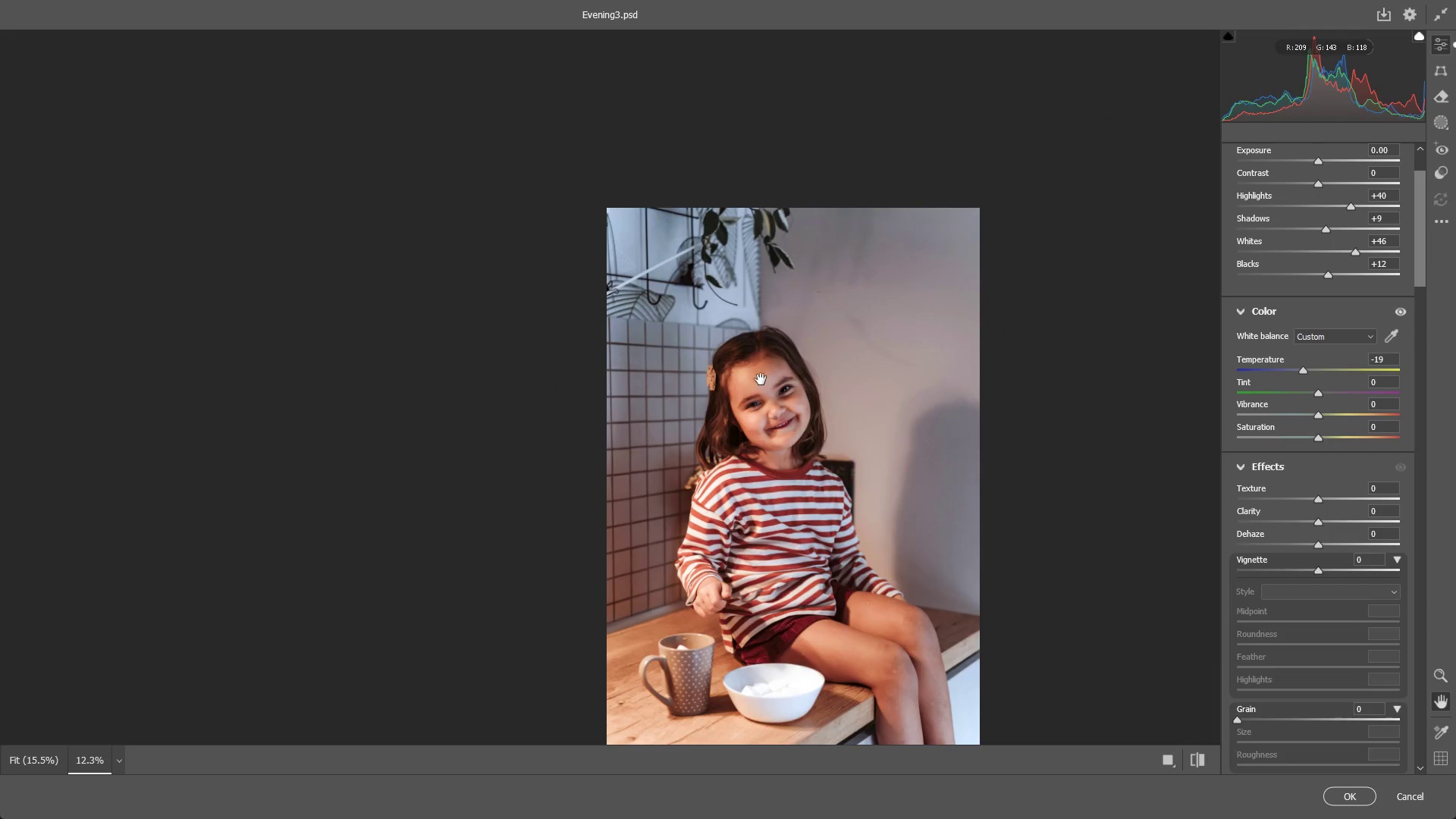 
left_click_drag(start_coordinate=[761, 379], to_coordinate=[843, 370])
 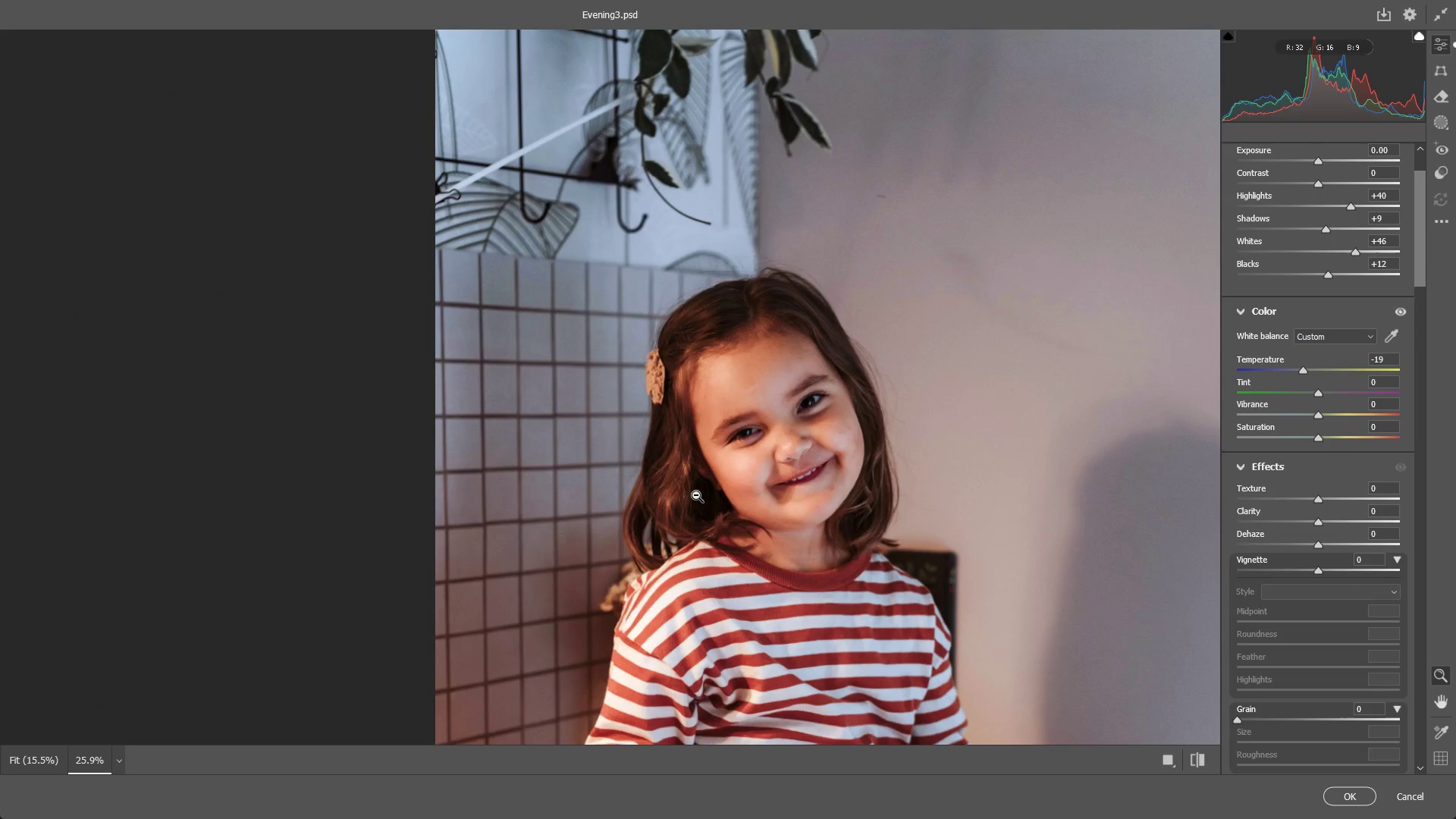 
key(Control+ControlLeft)
 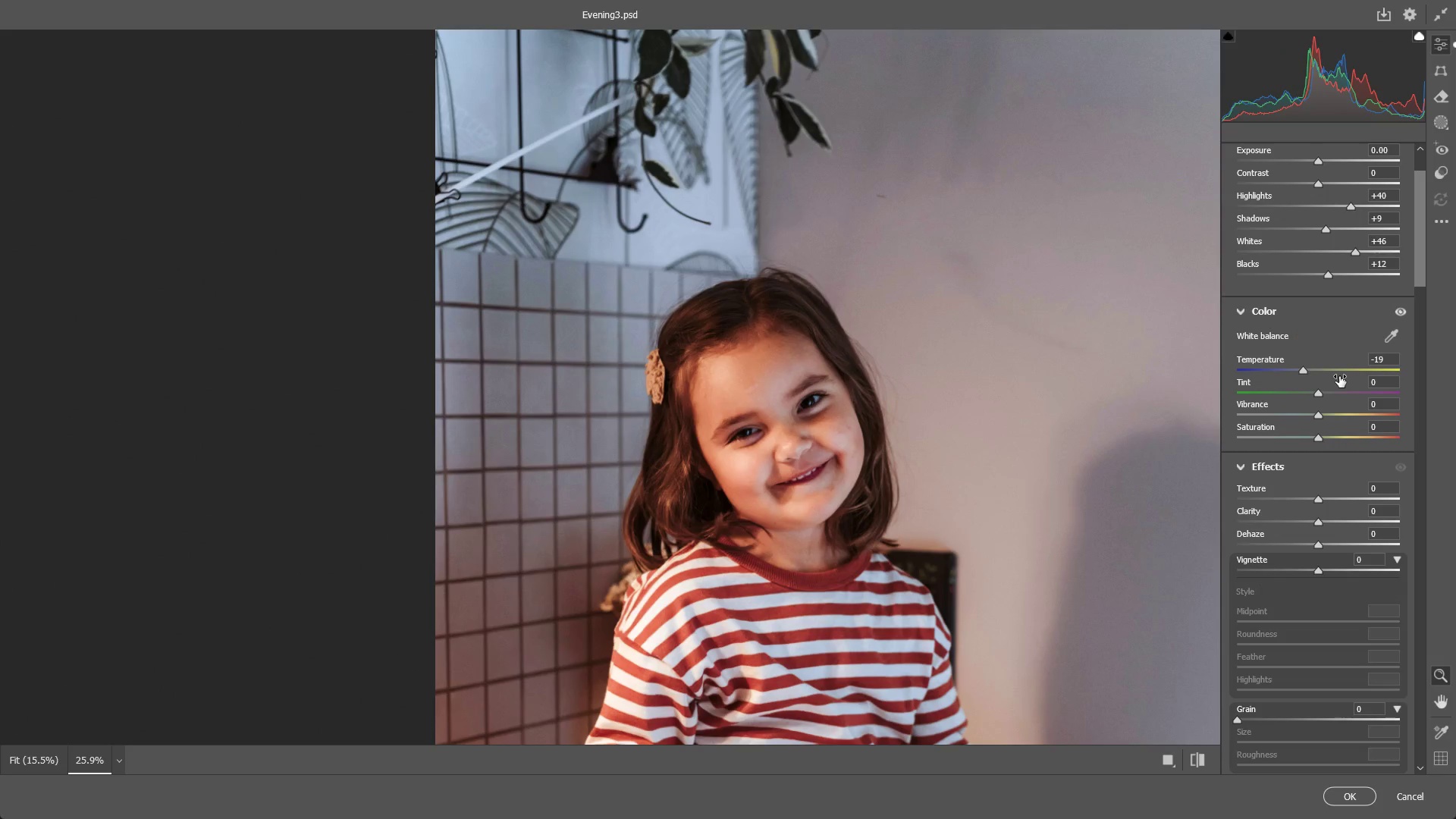 
key(Control+Z)
 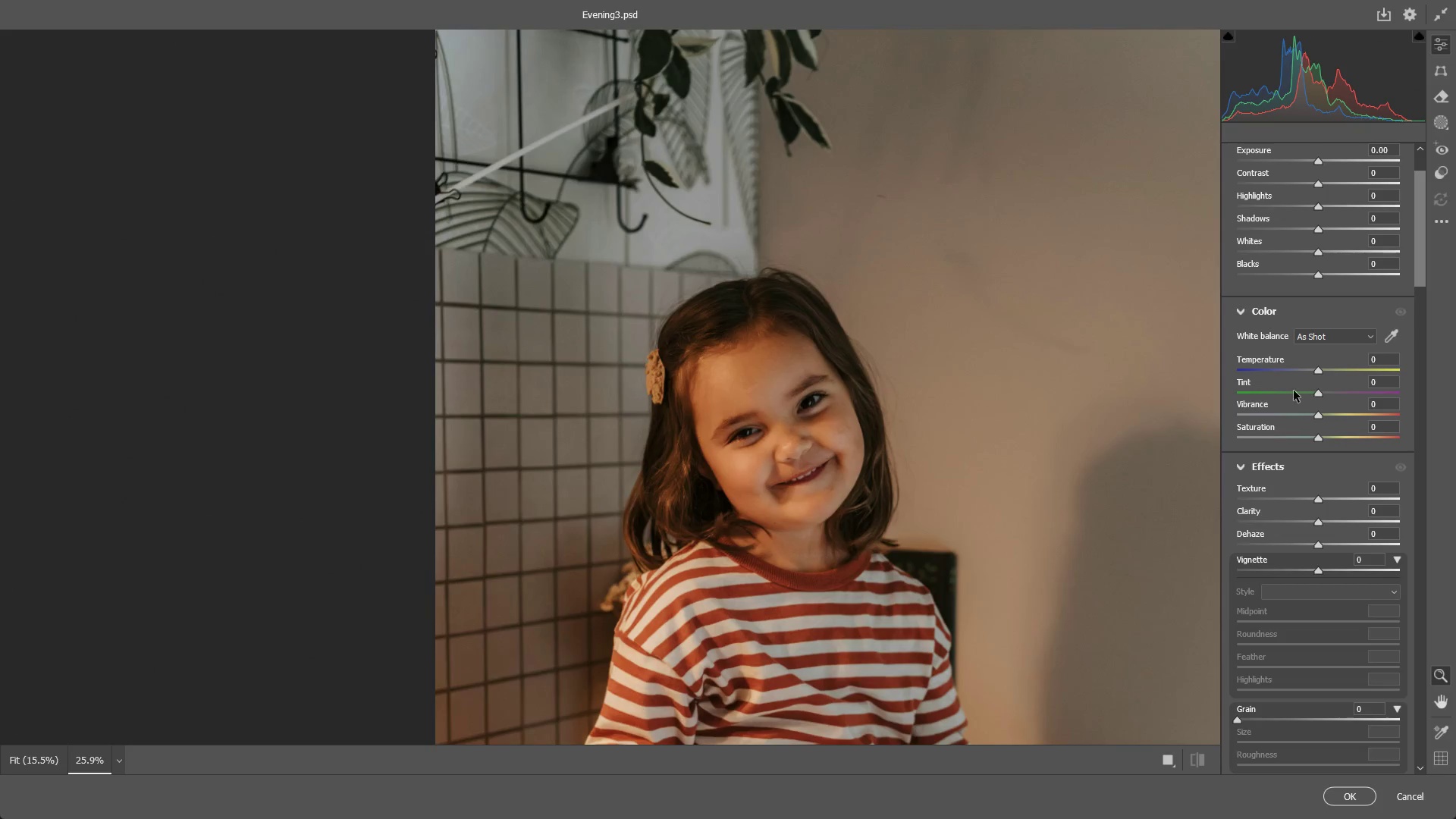 
key(Control+ControlLeft)
 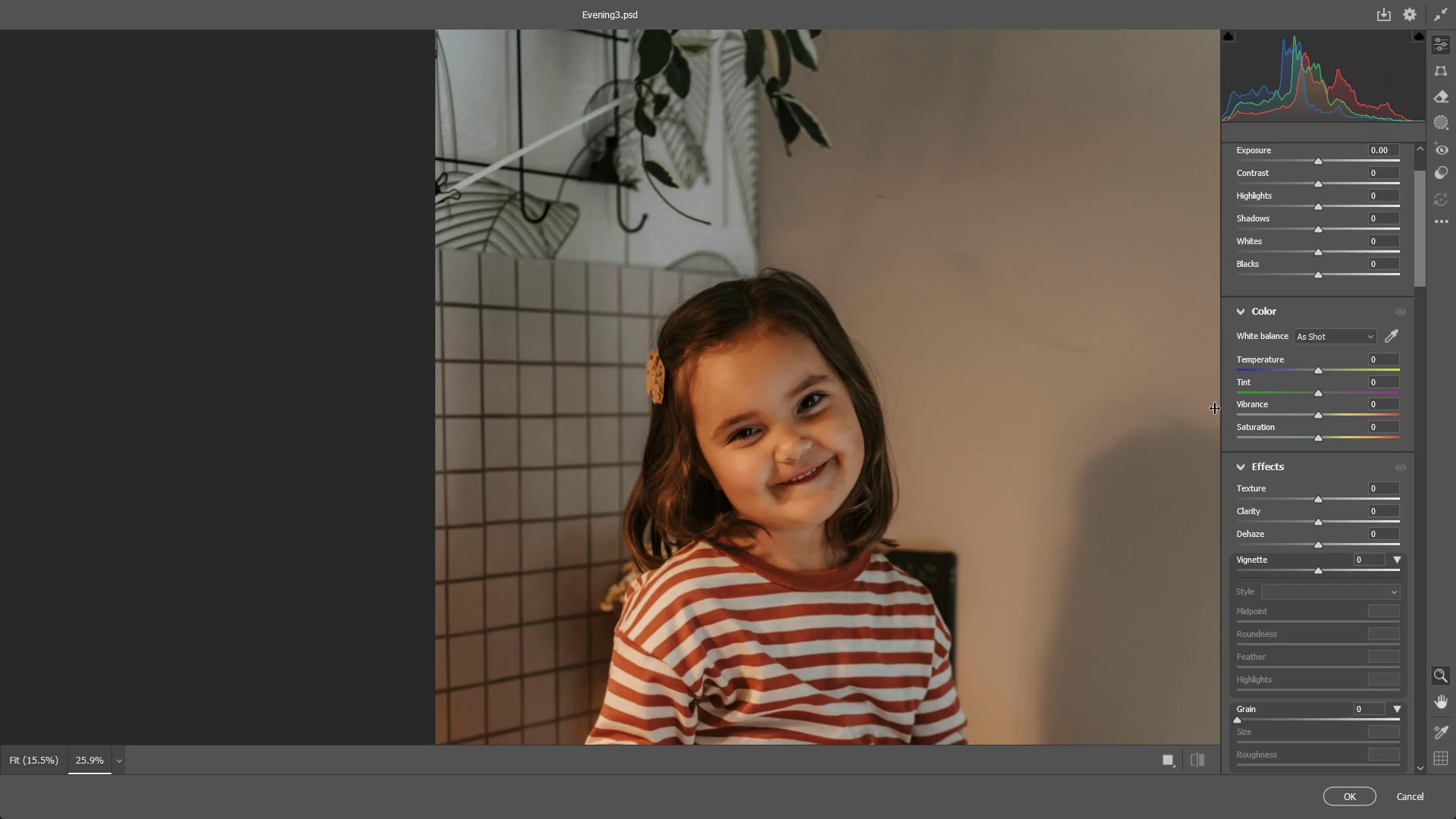 
key(Control+Shift+ShiftLeft)
 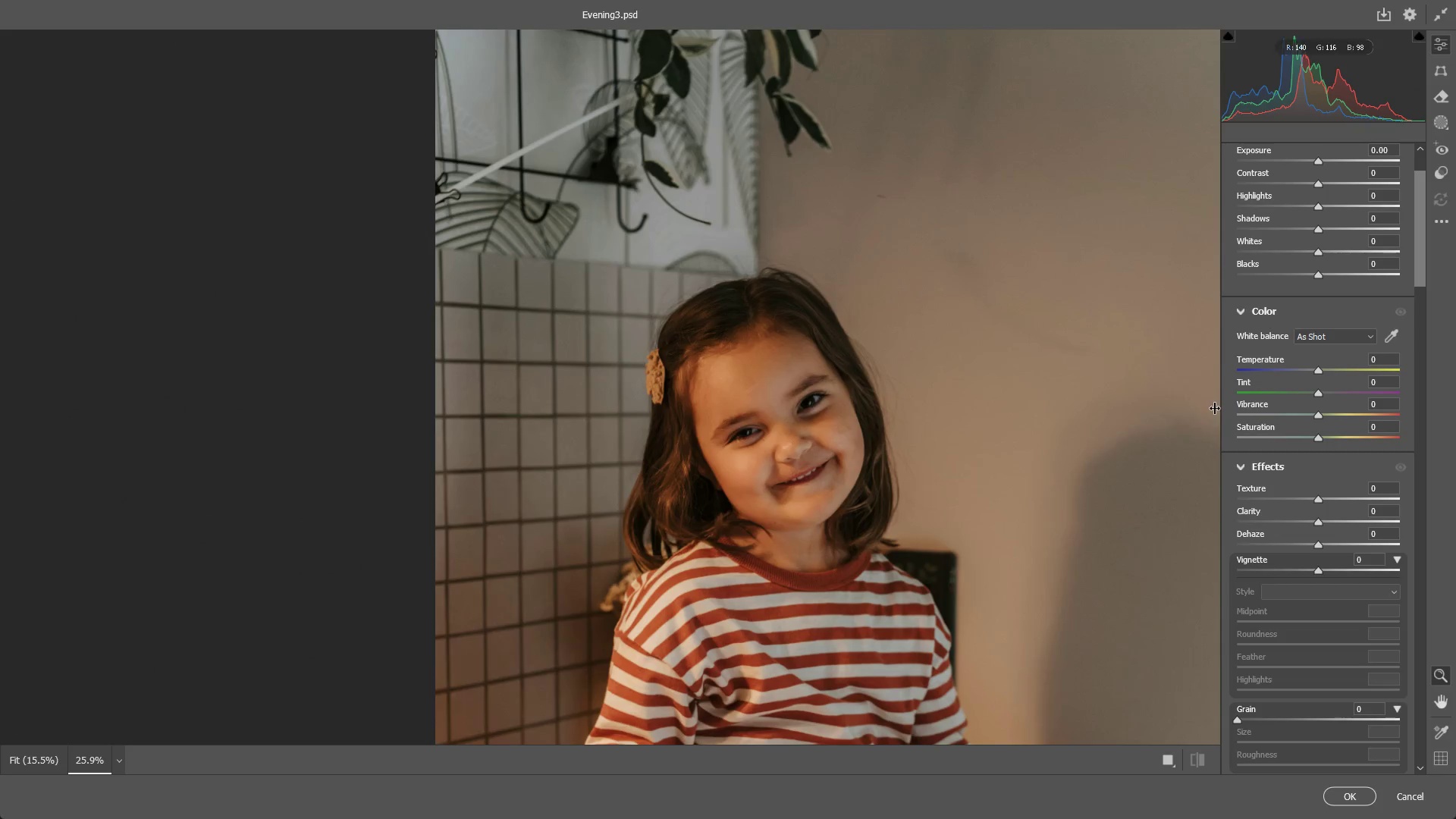 
key(Control+Shift+Z)
 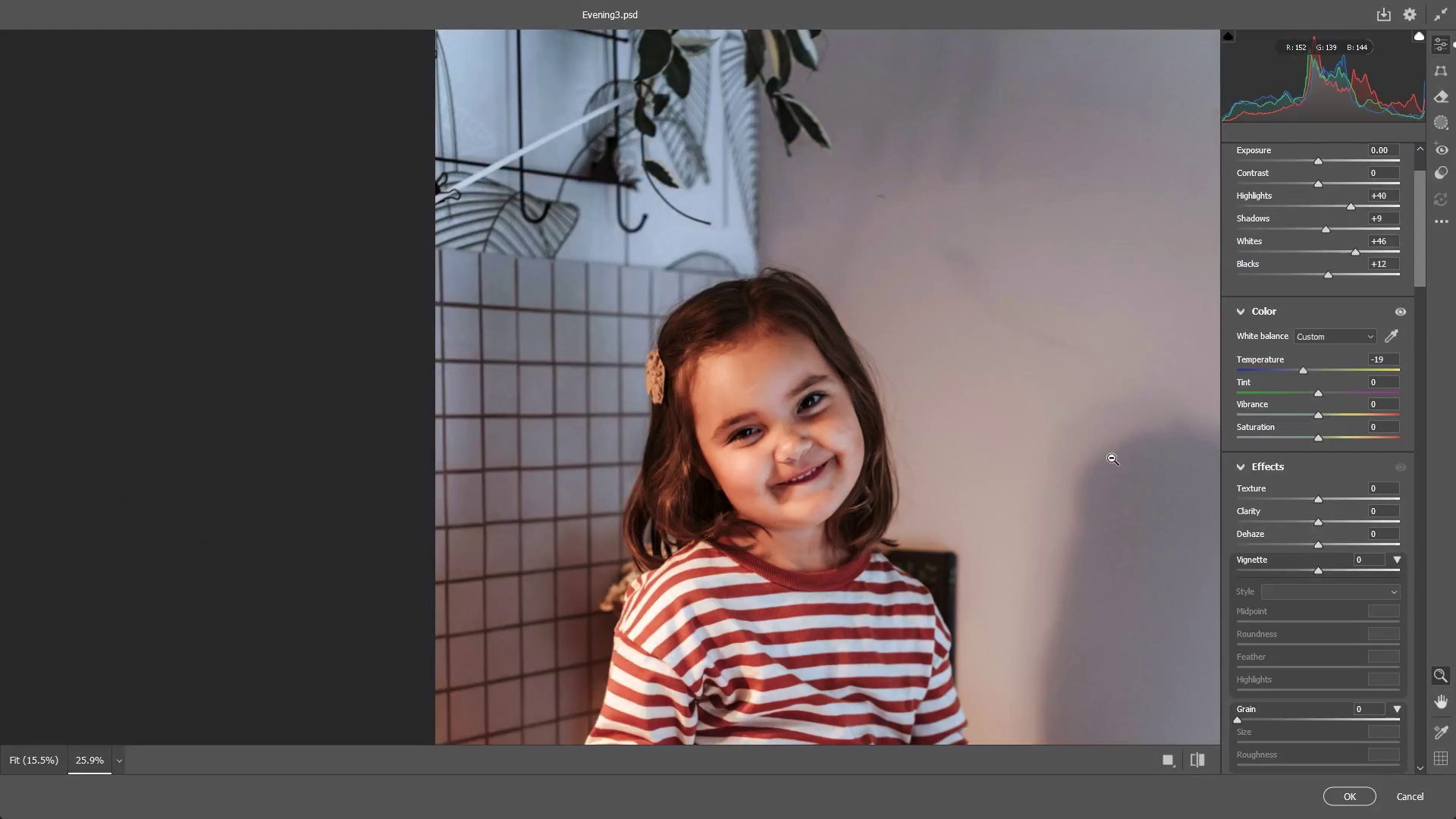 
scroll: coordinate [971, 457], scroll_direction: down, amount: 4.0
 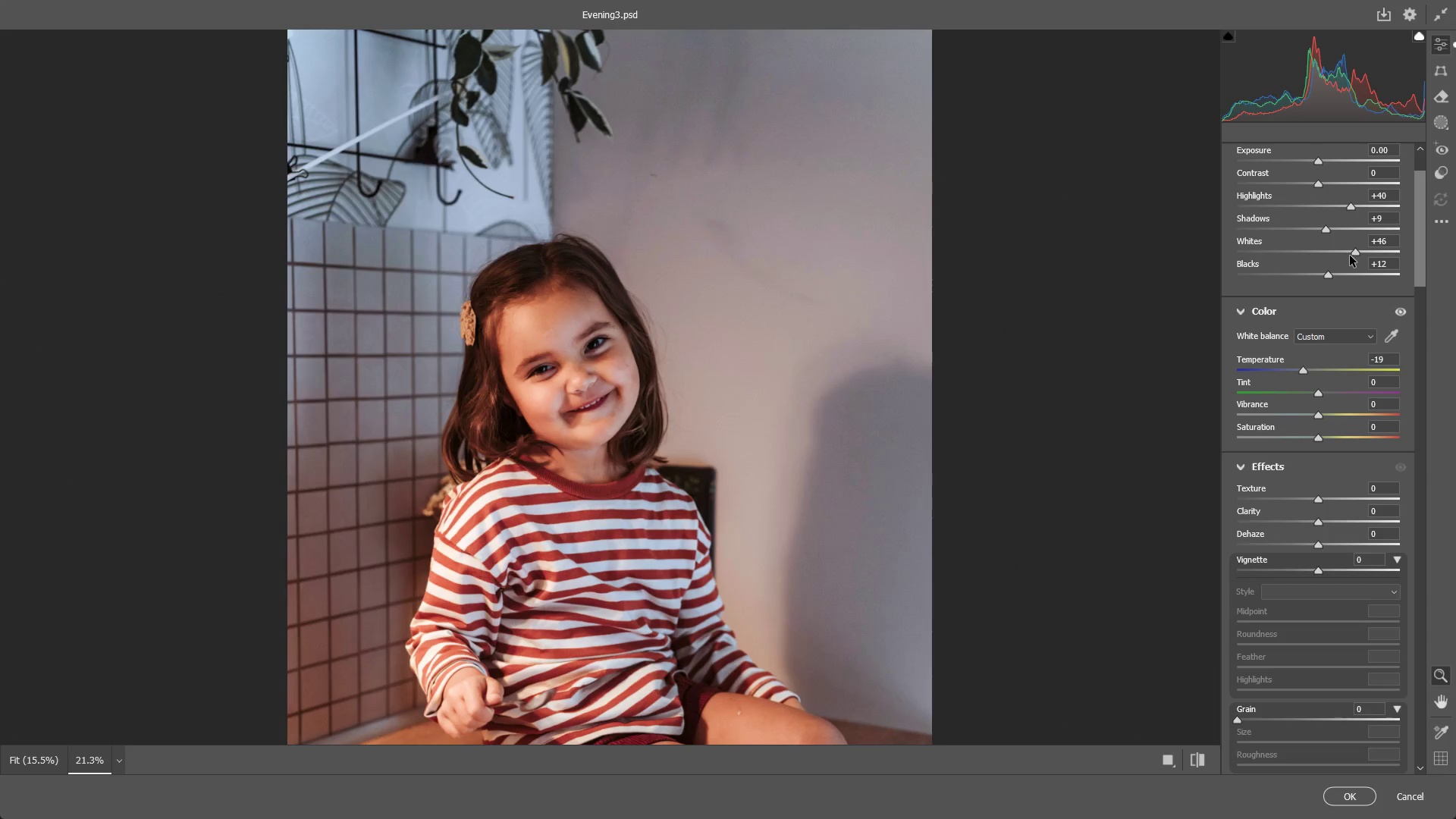 
key(Alt+AltLeft)
 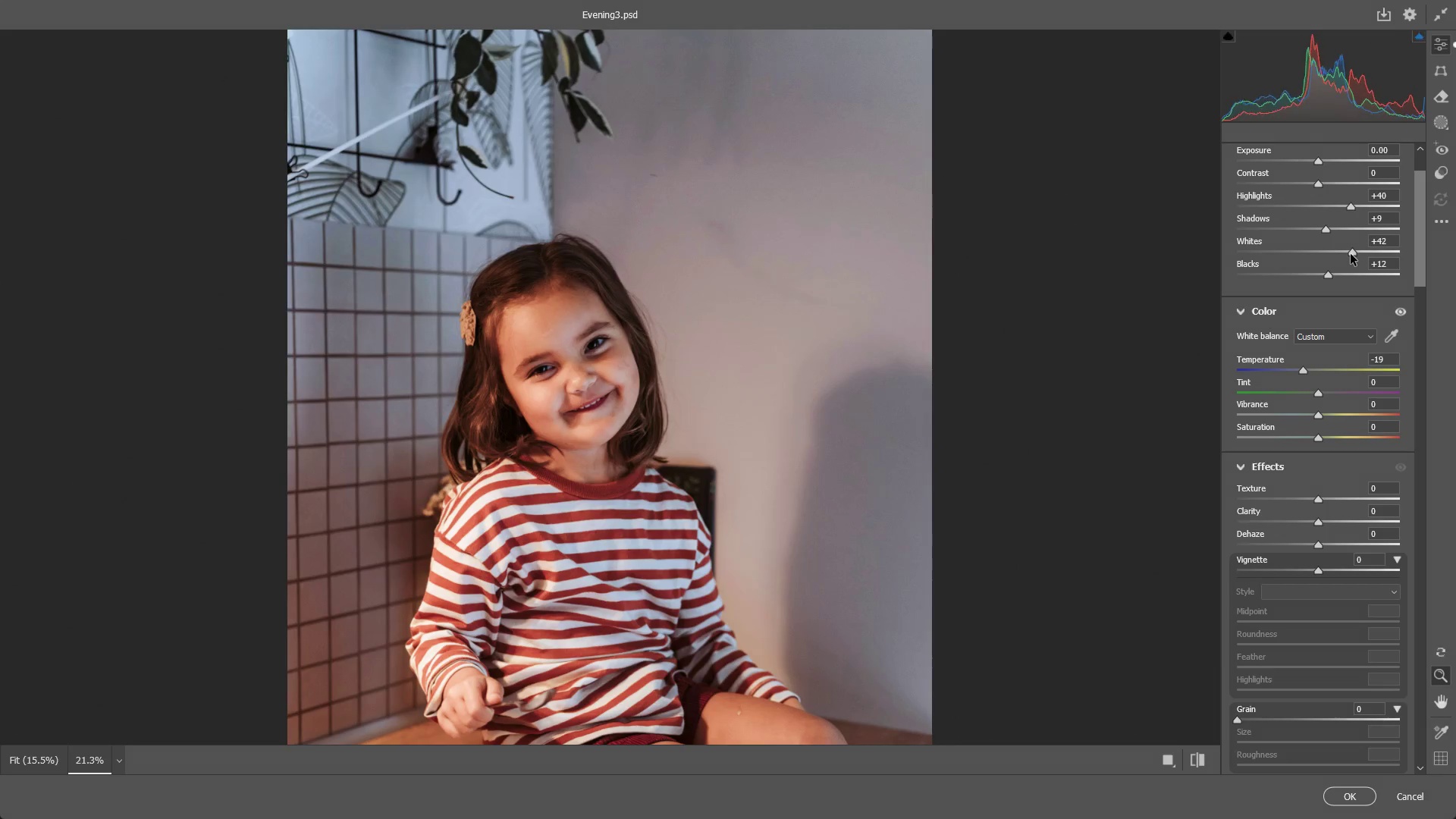 
key(Alt+Tab)